 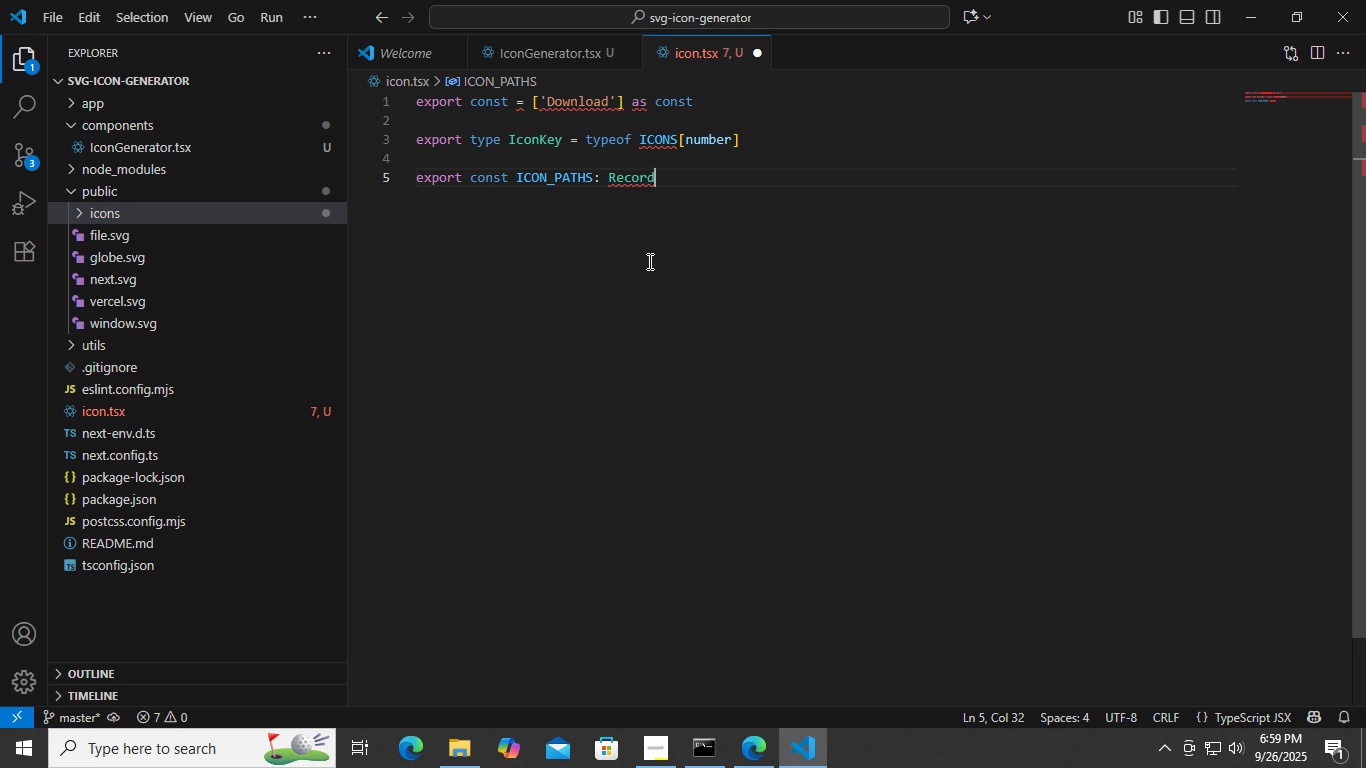 
key(Comma)
 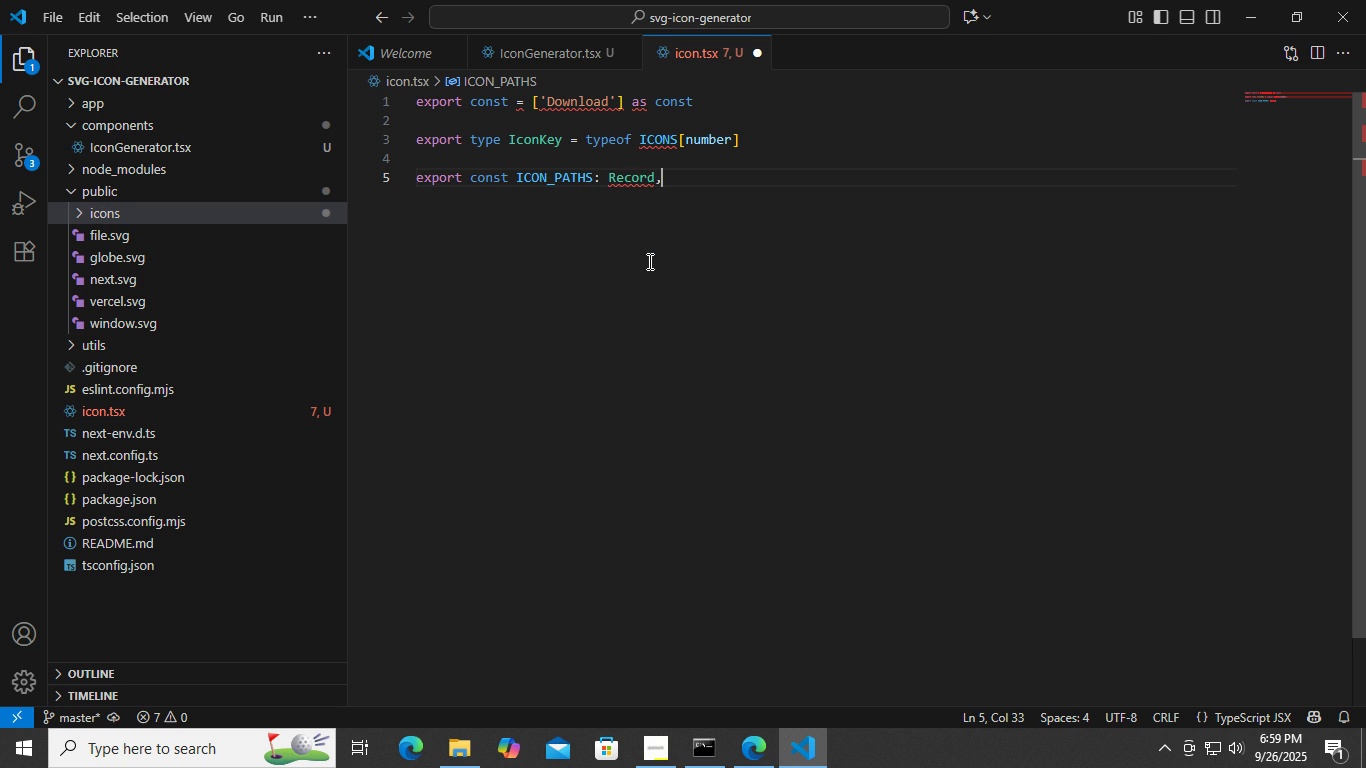 
key(Period)
 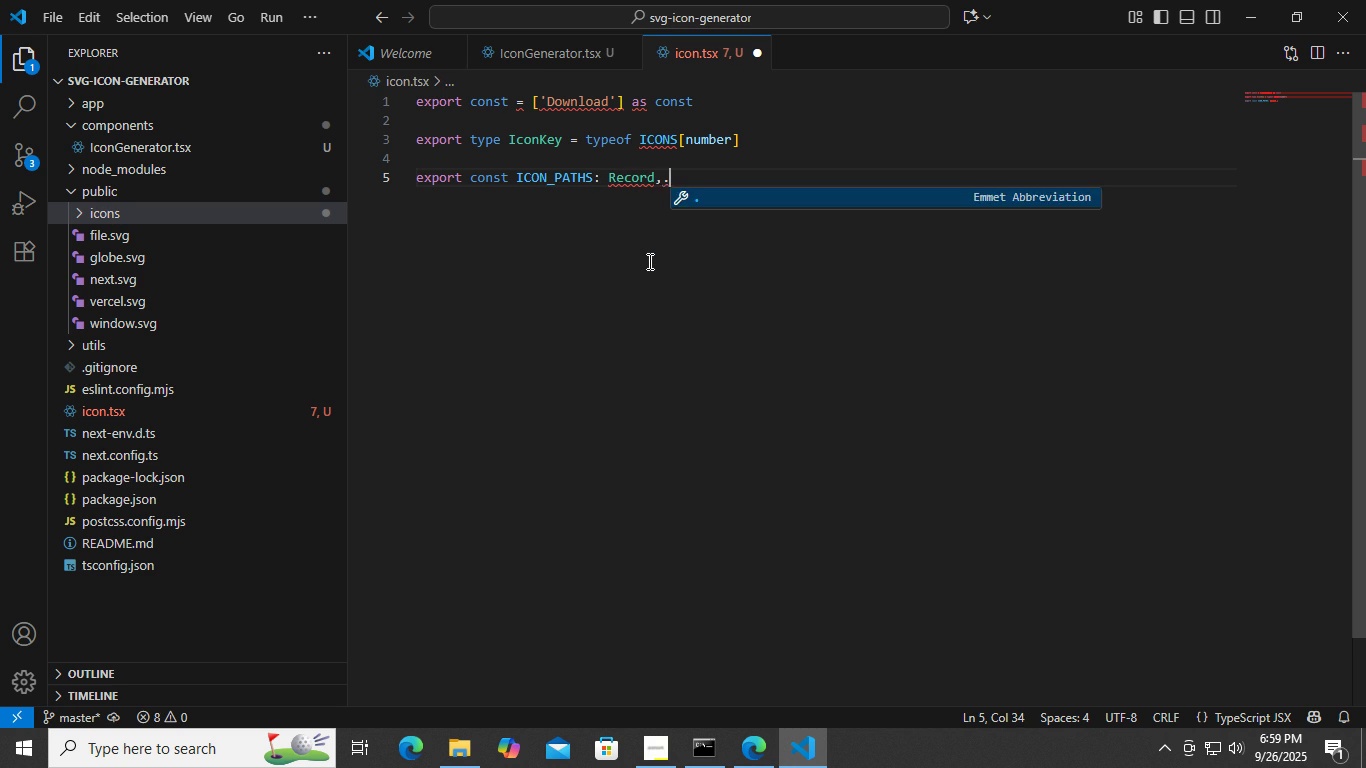 
key(Backspace)
 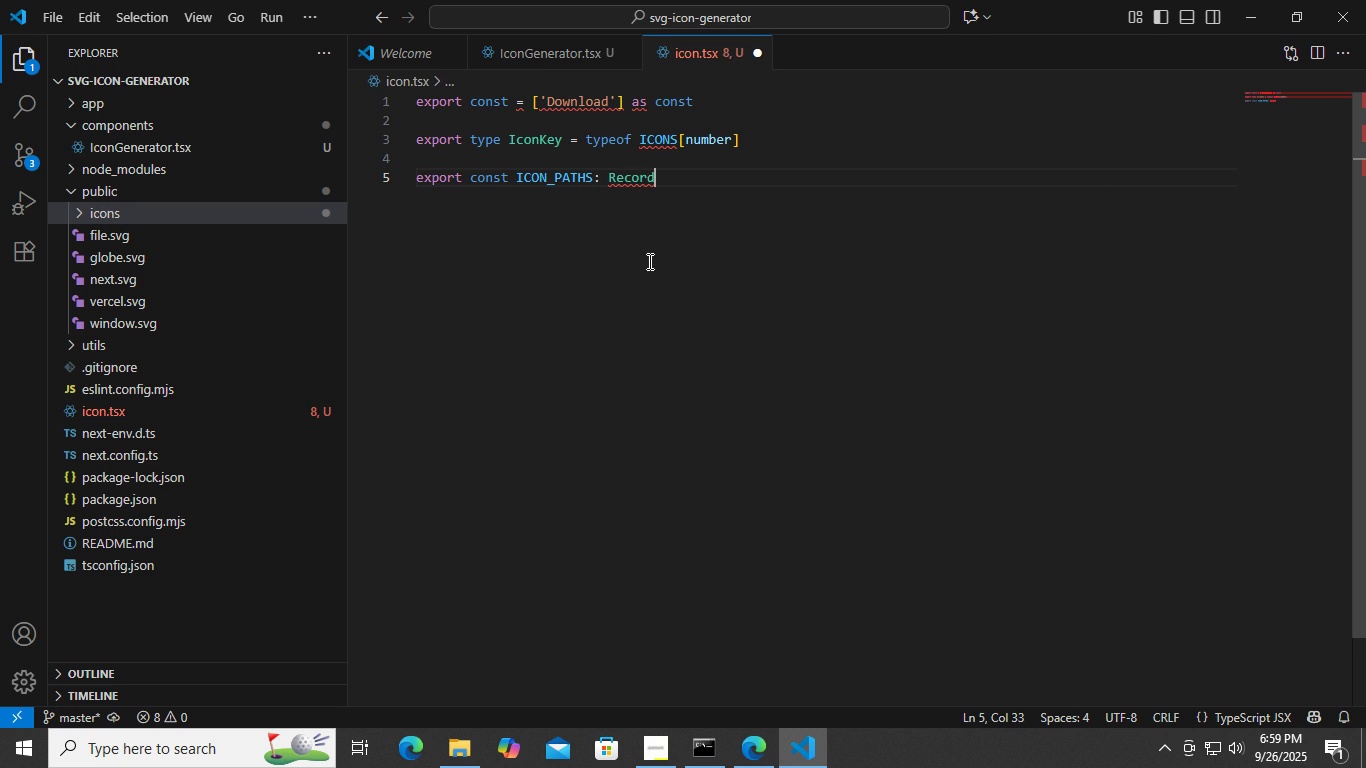 
key(Backspace)